 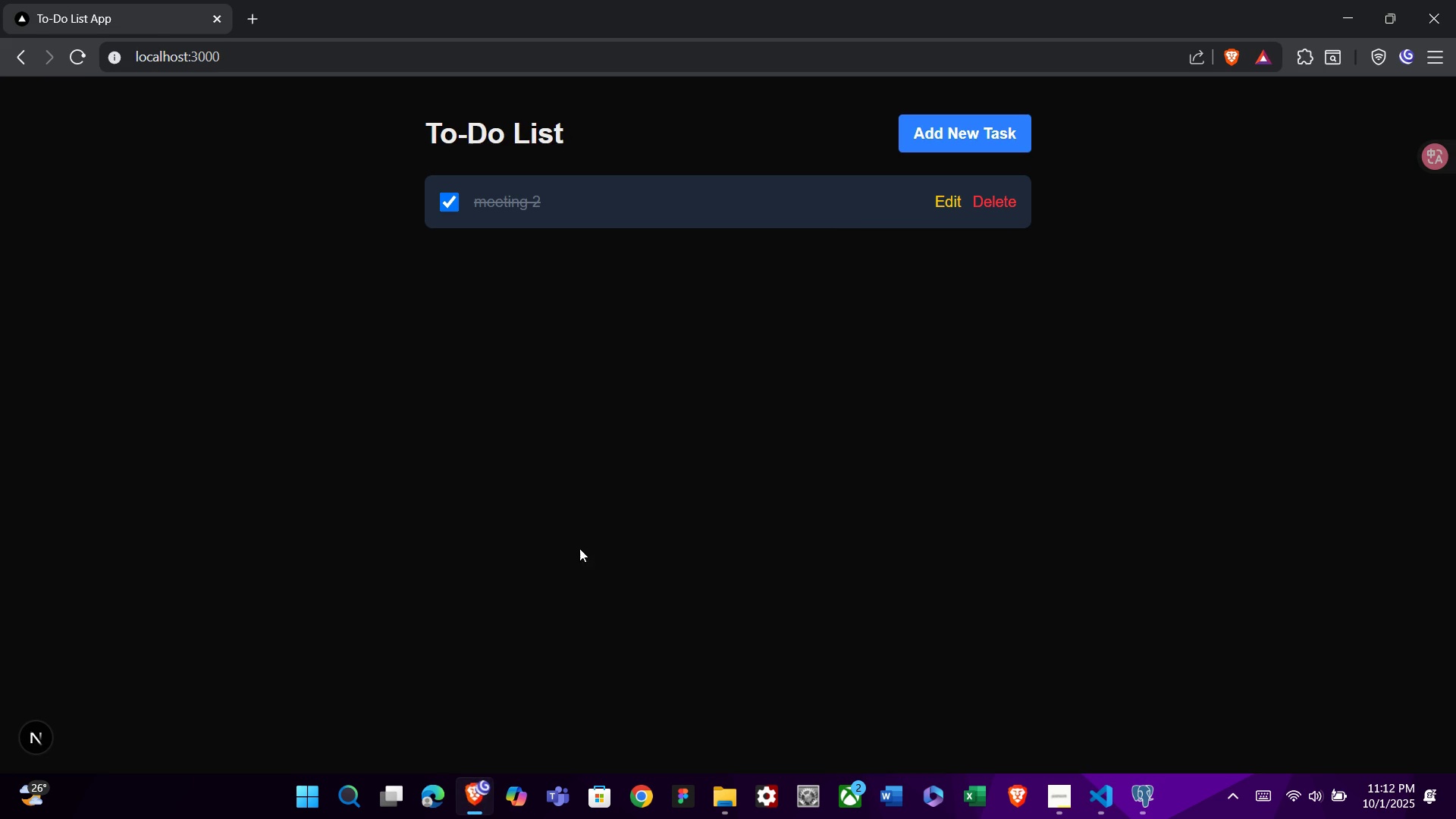 
left_click([923, 143])
 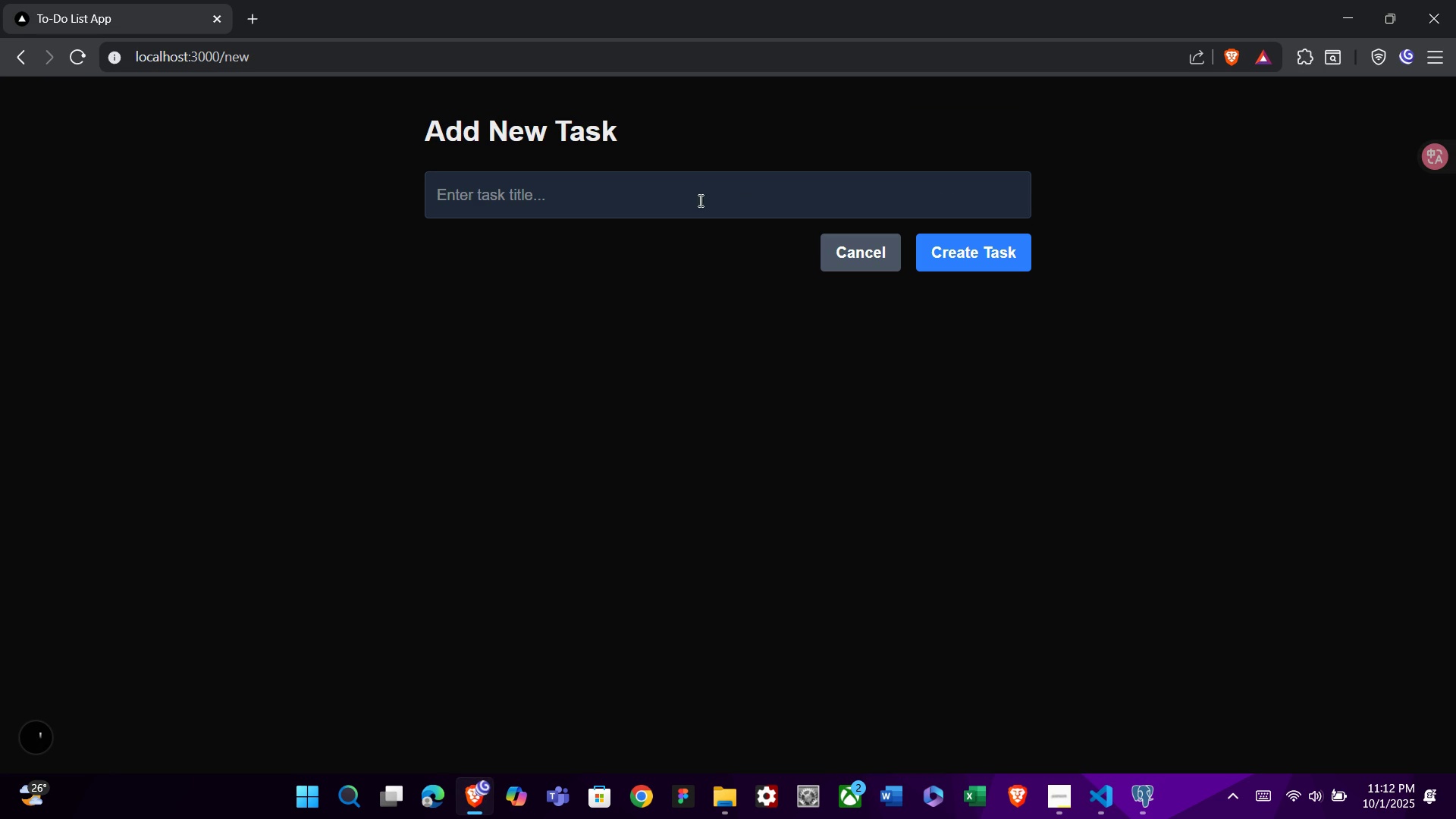 
left_click([698, 200])
 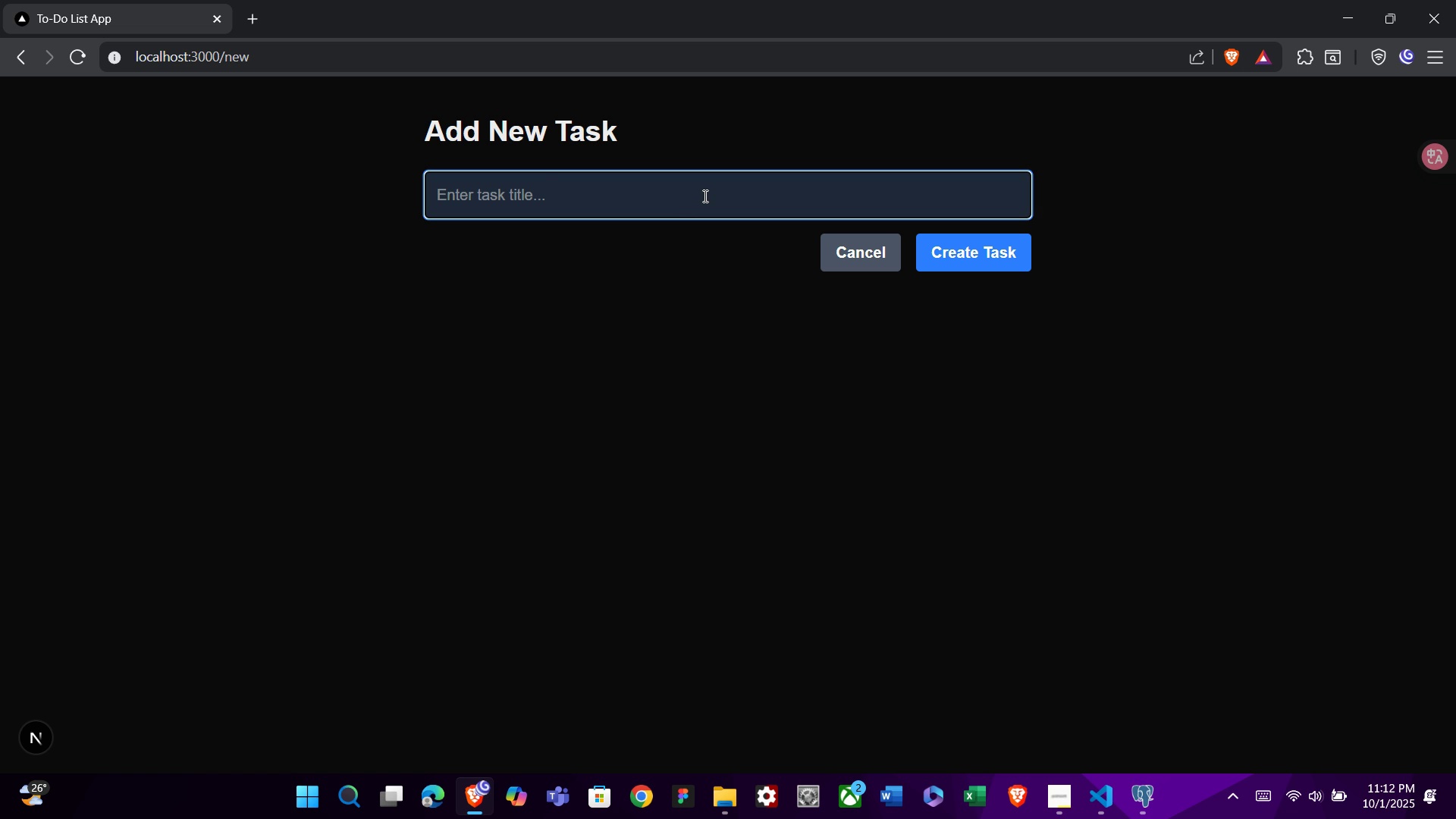 
type(test delete)
 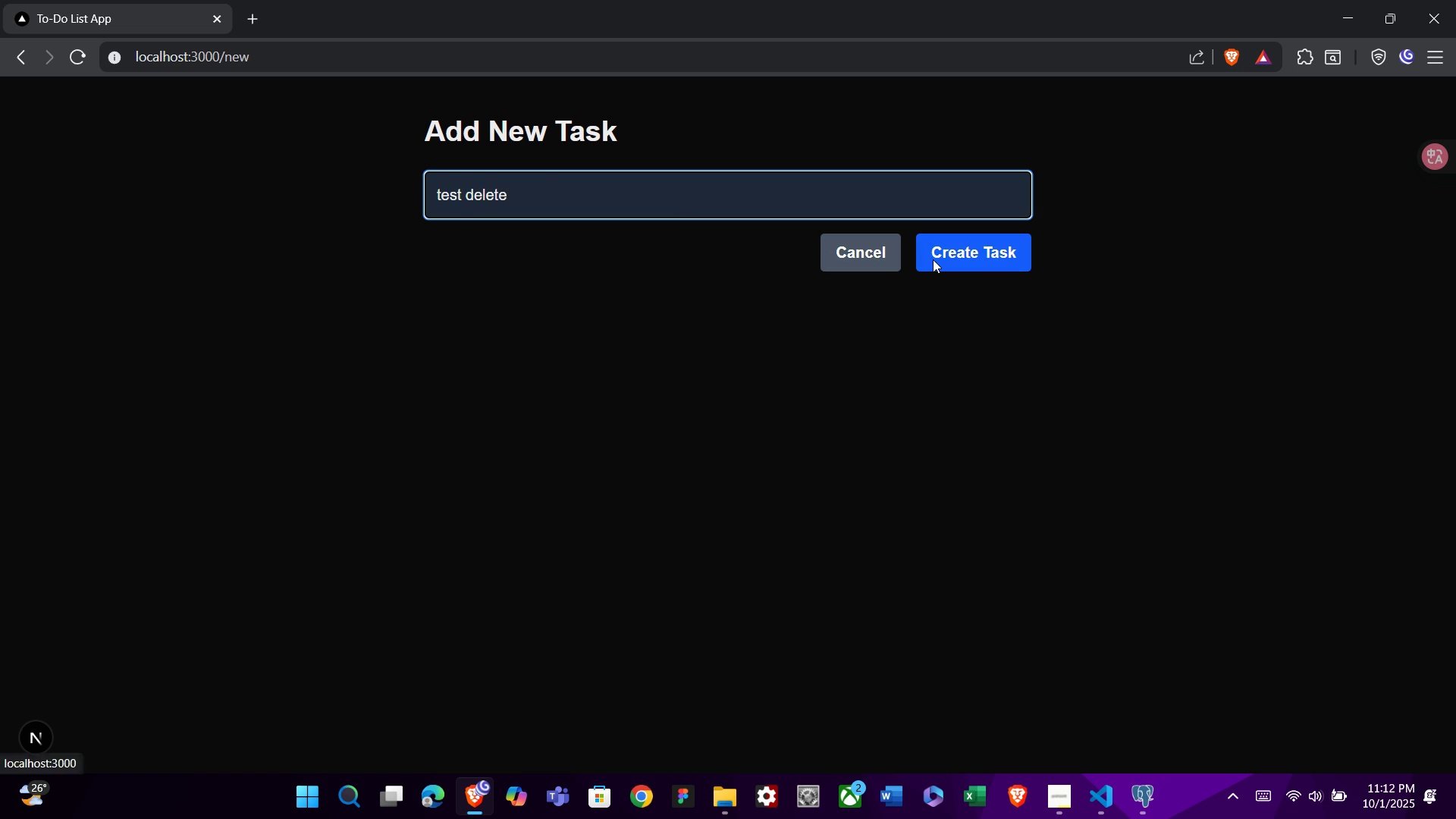 
left_click([933, 259])
 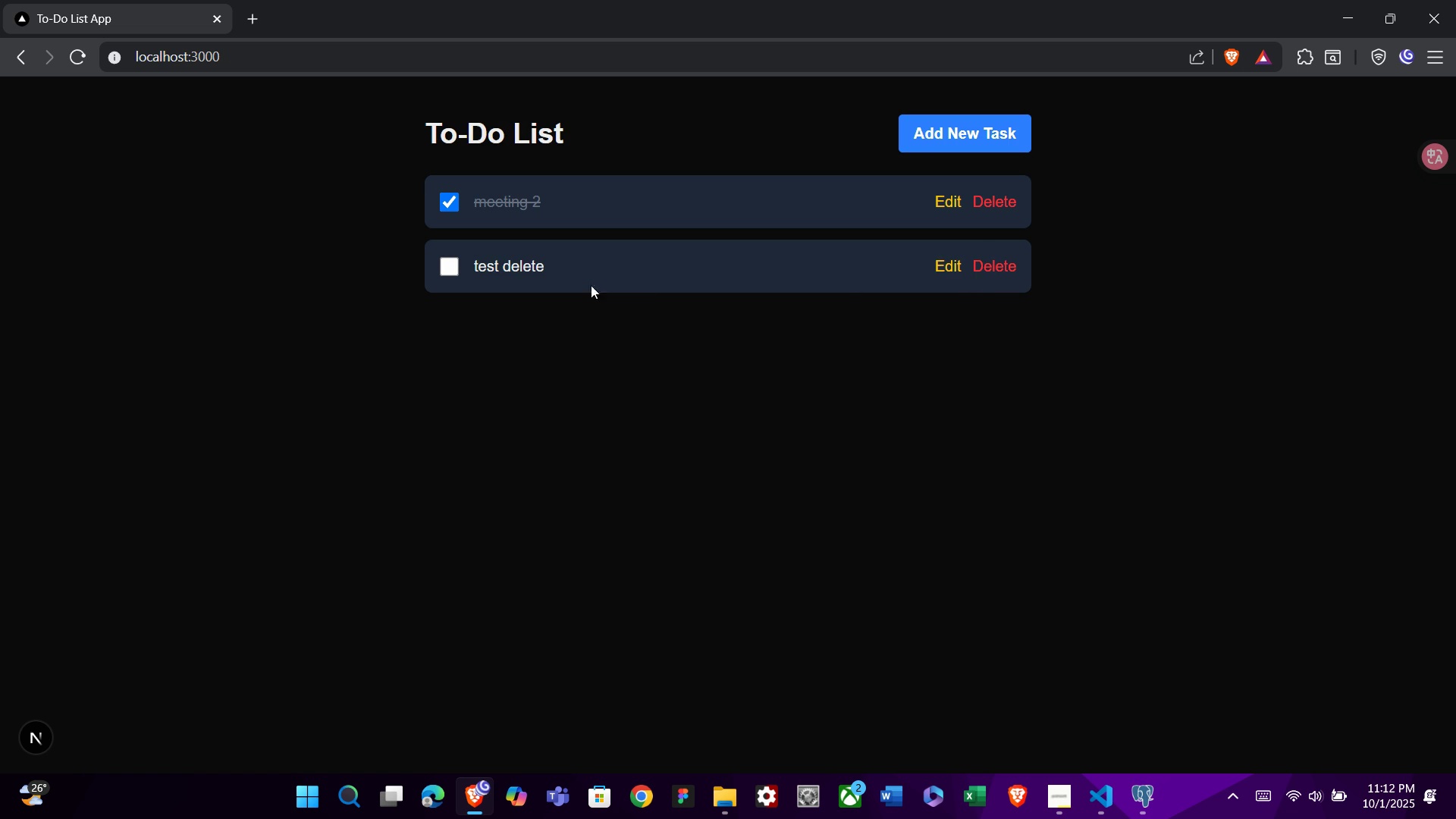 
left_click([438, 259])
 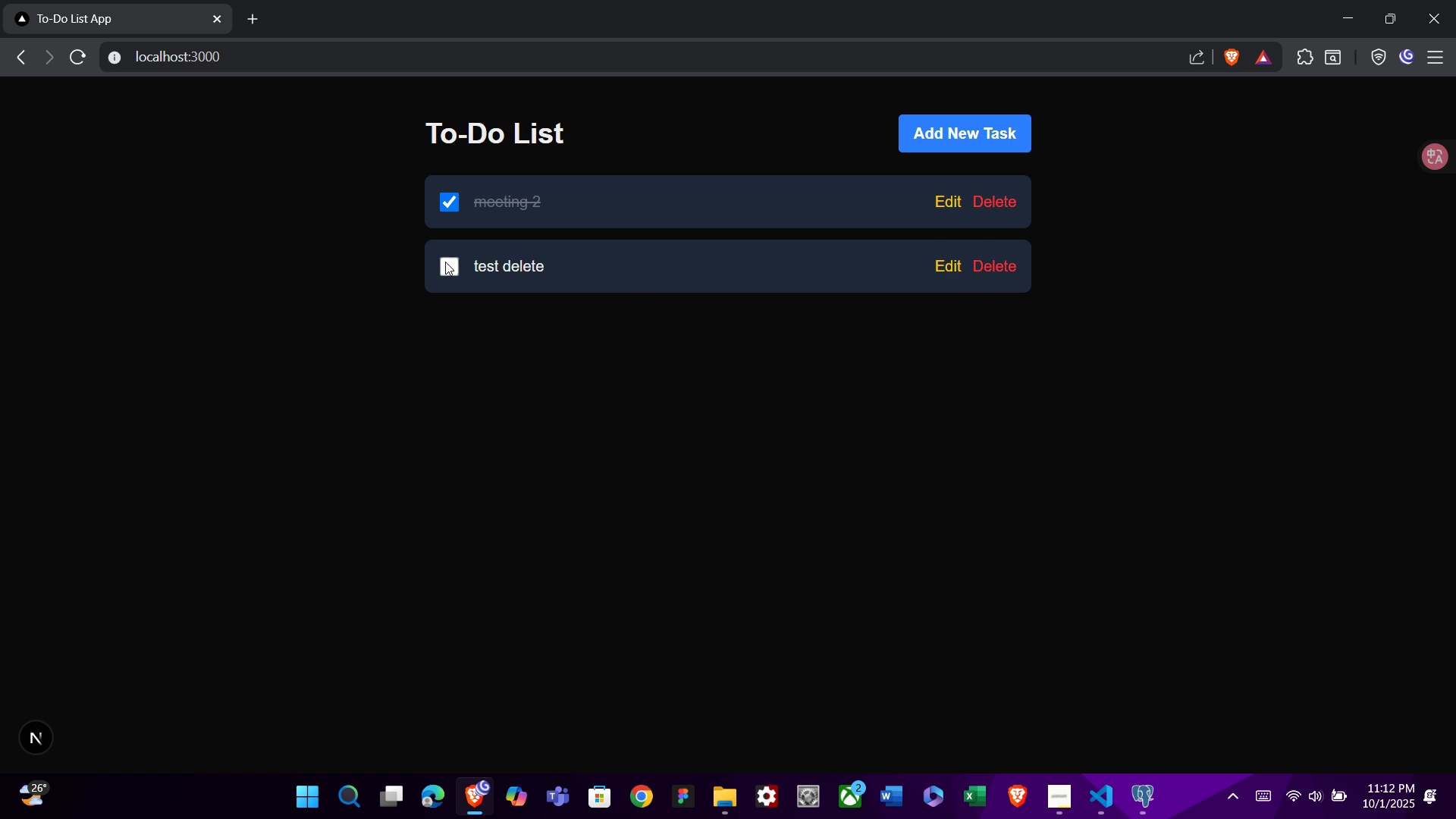 
left_click([445, 262])
 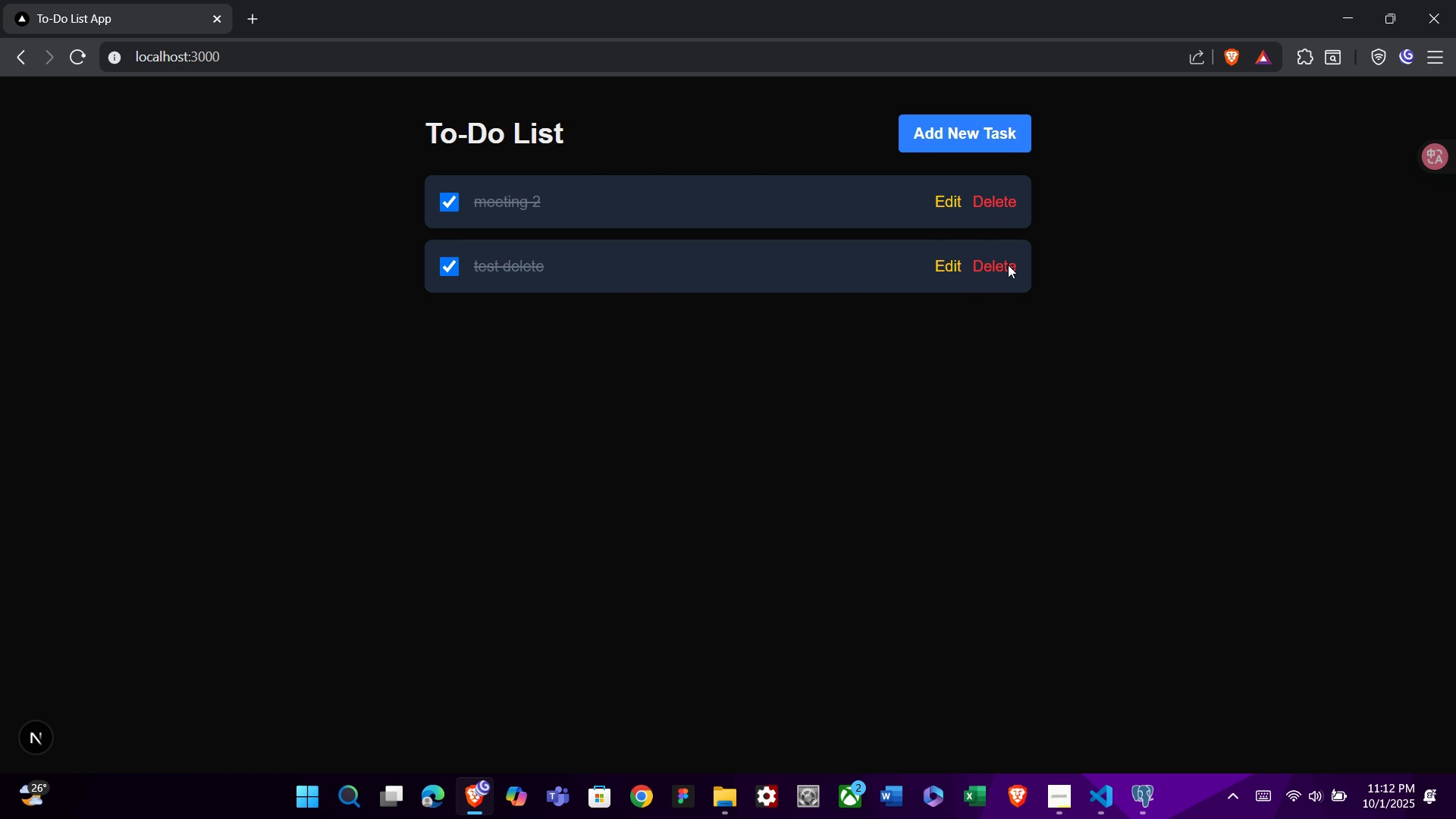 
left_click([1008, 265])
 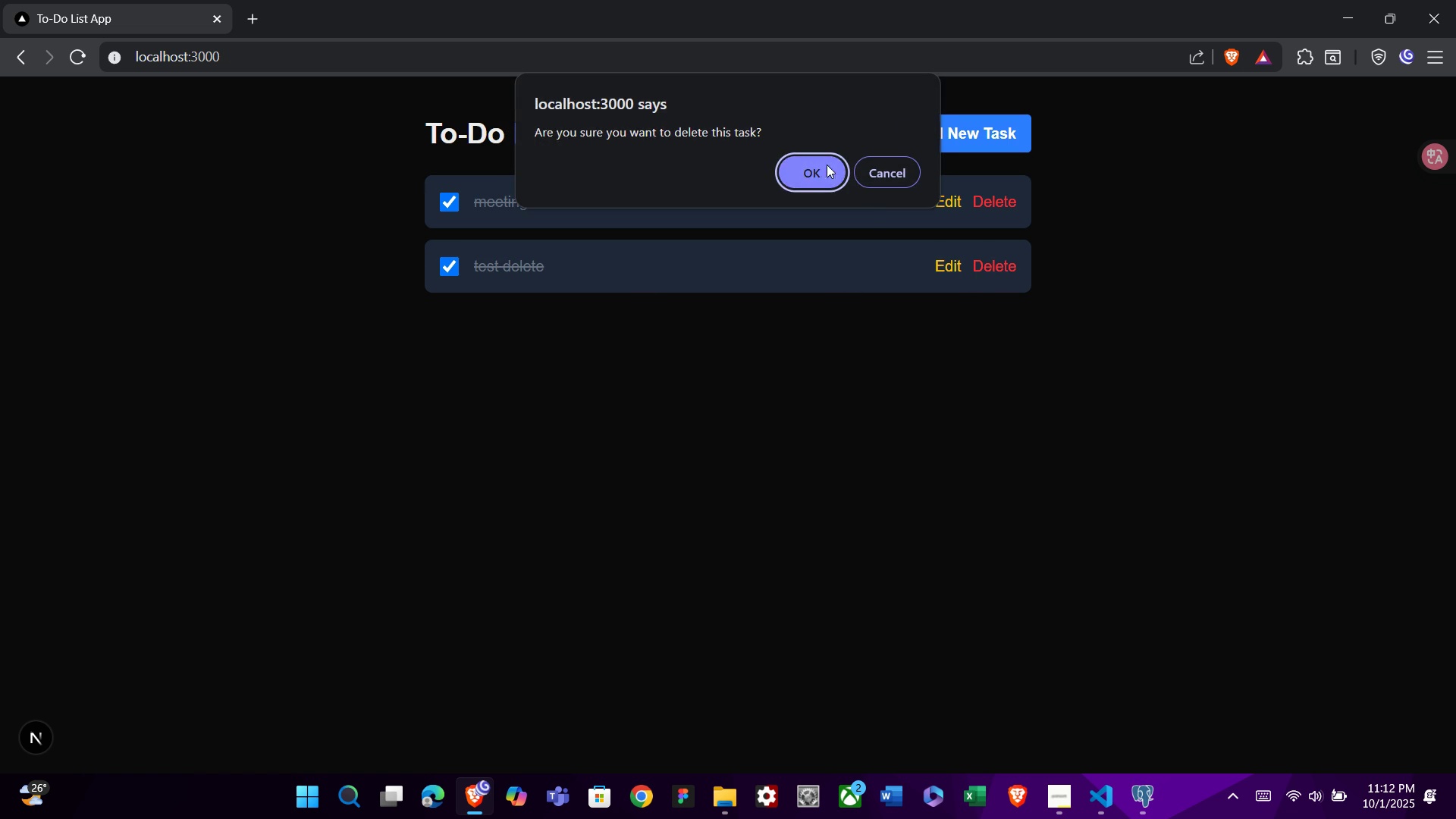 
left_click([821, 165])
 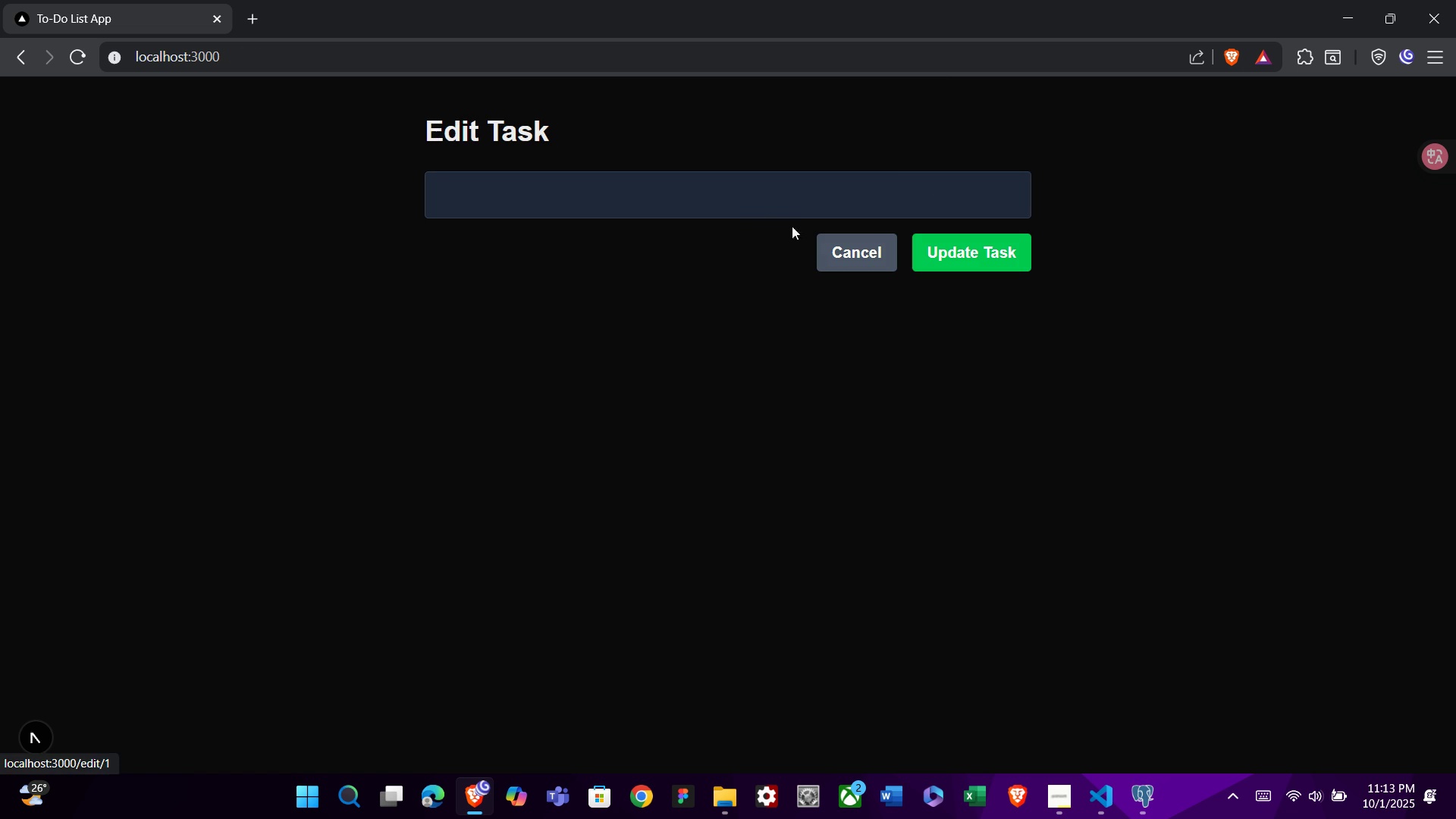 
left_click([733, 206])
 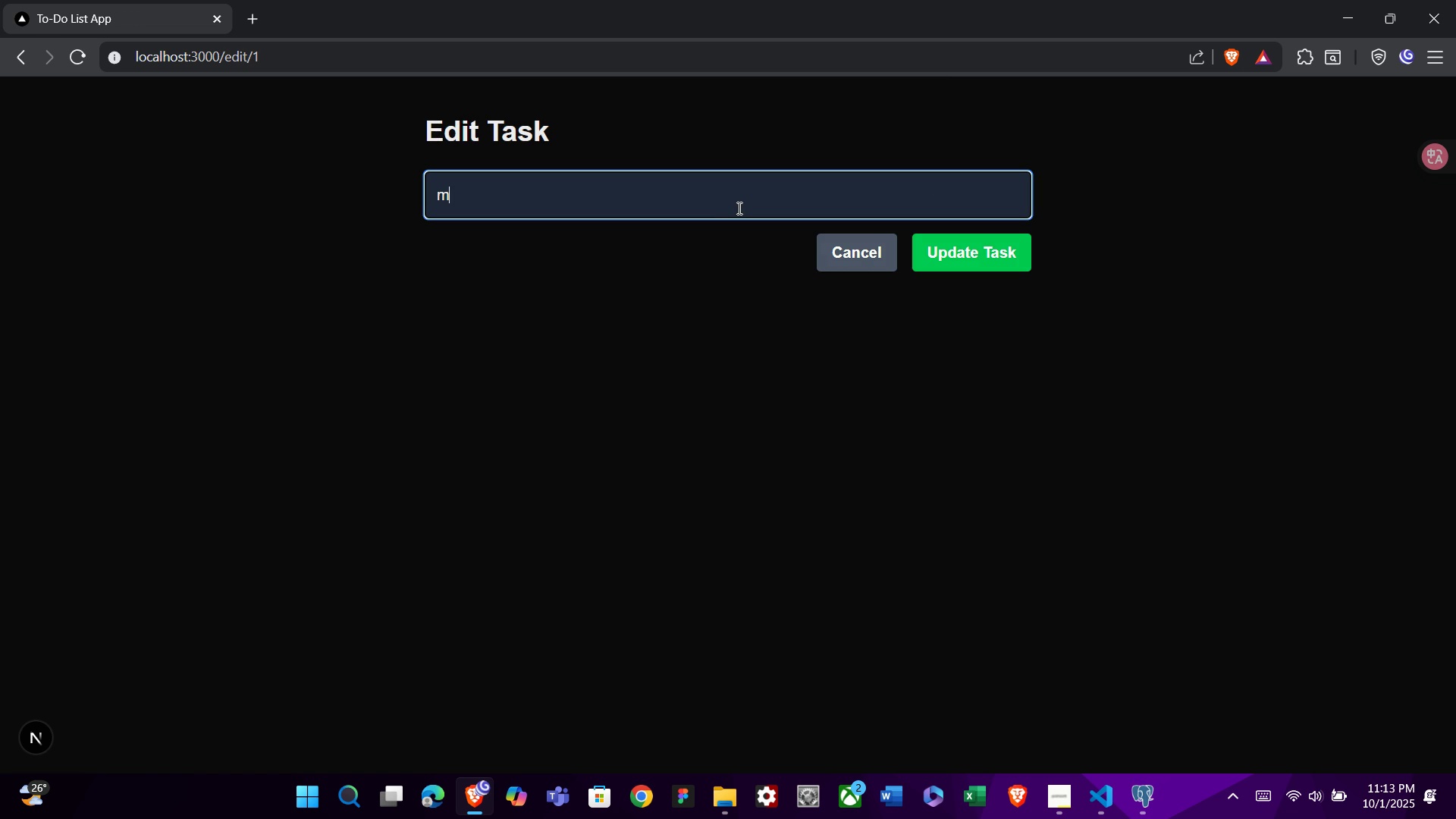 
type(meeting 3)
 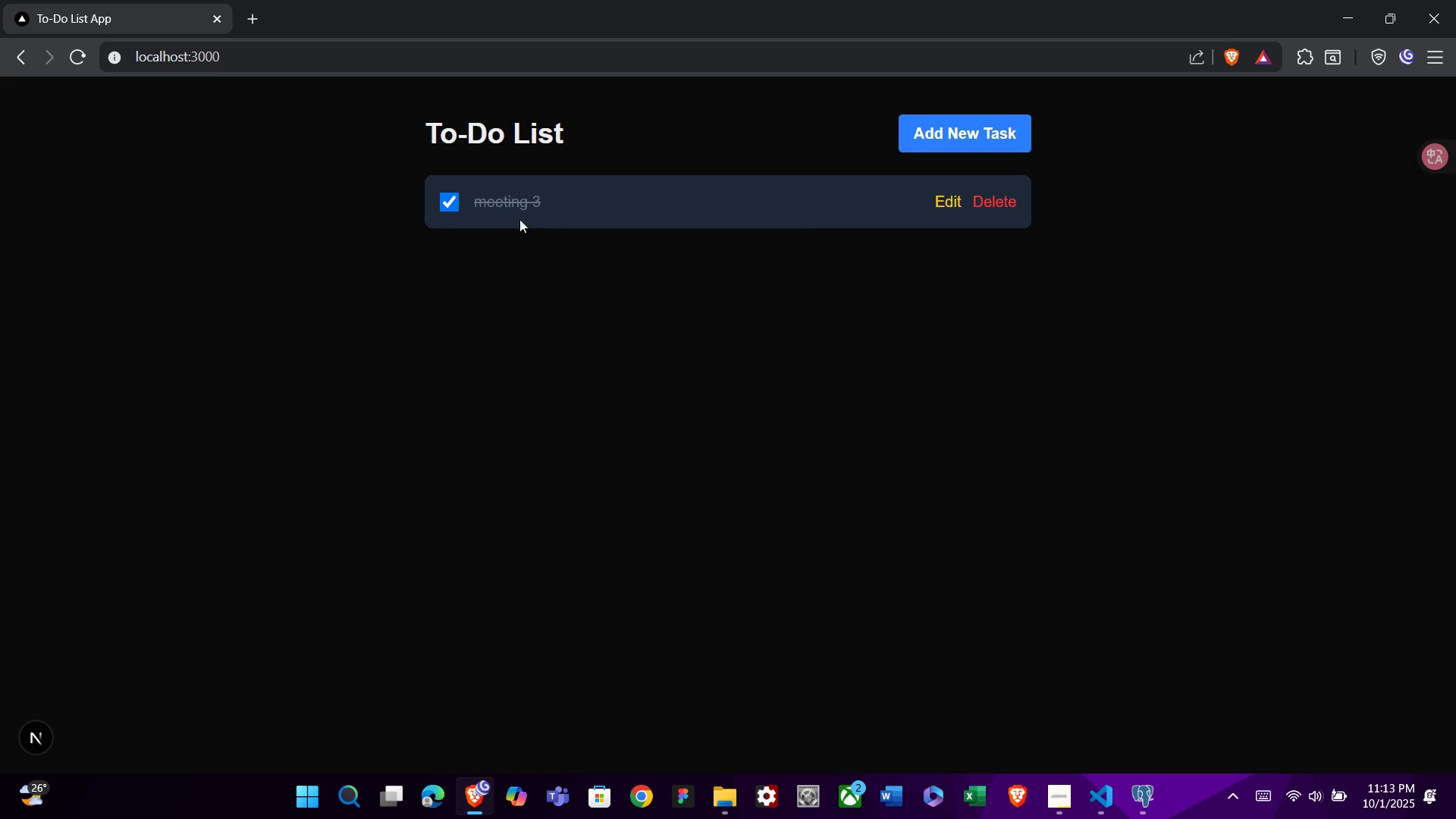 
left_click([448, 204])
 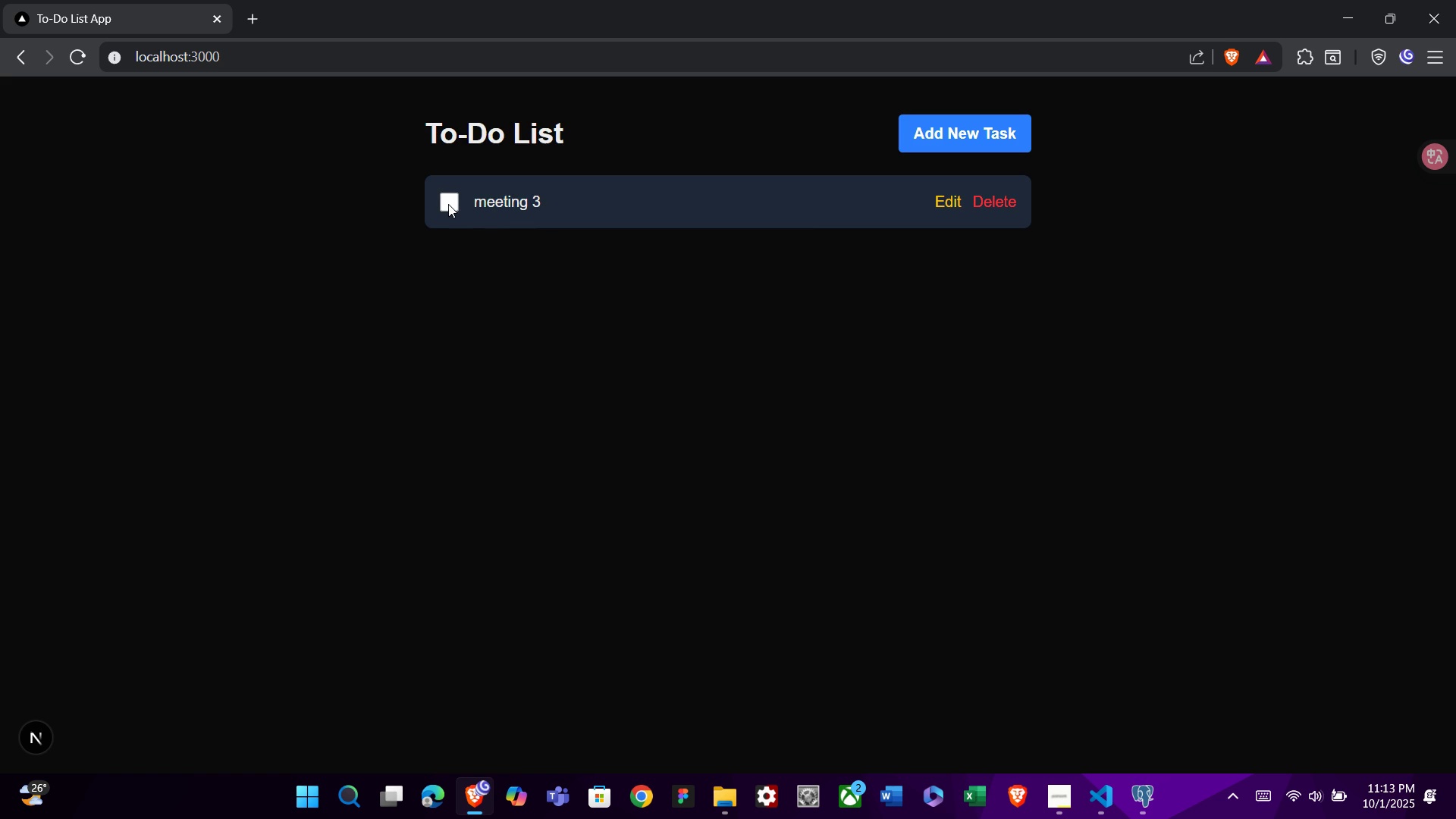 
left_click([448, 204])
 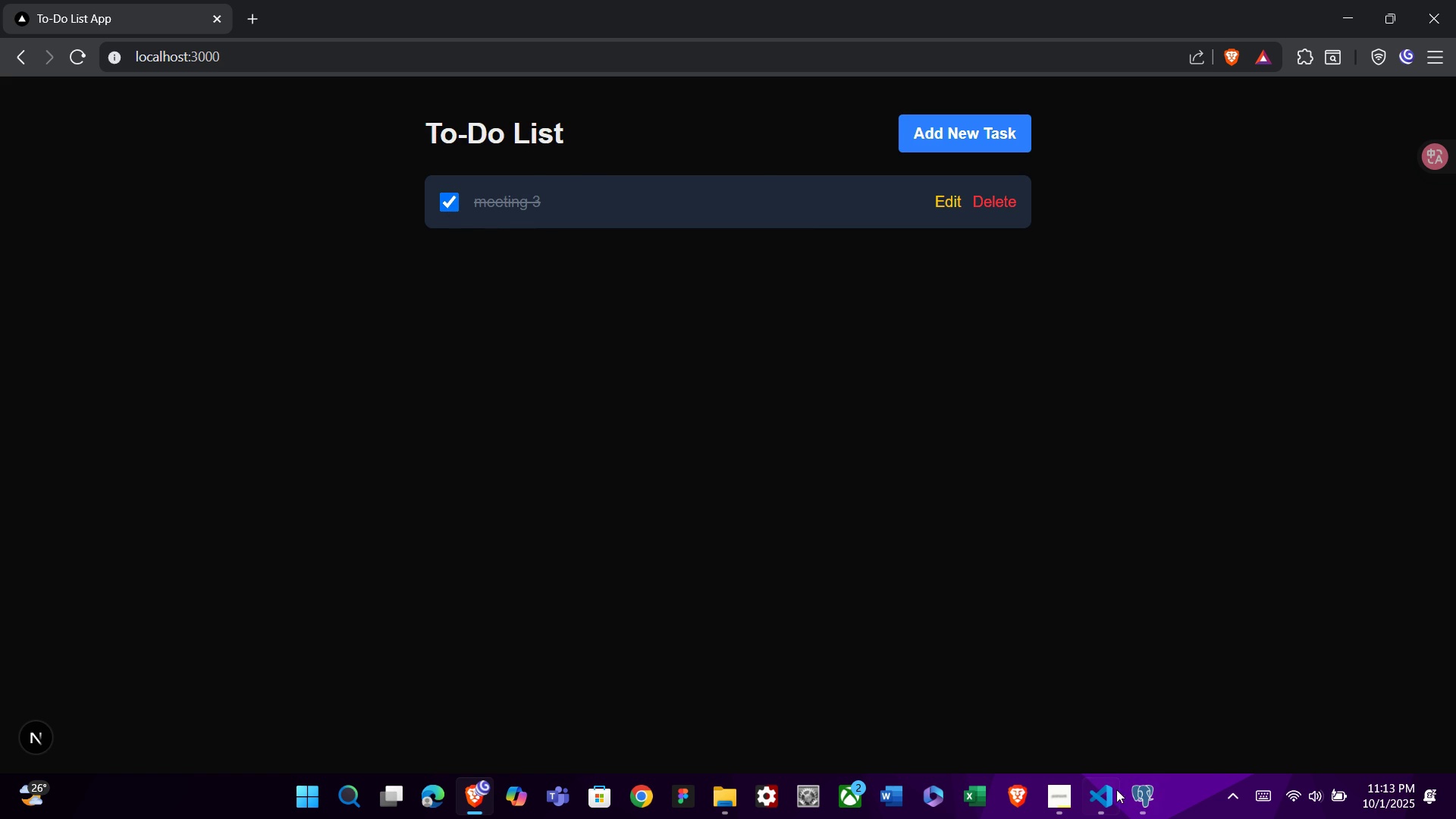 
left_click([1100, 795])
 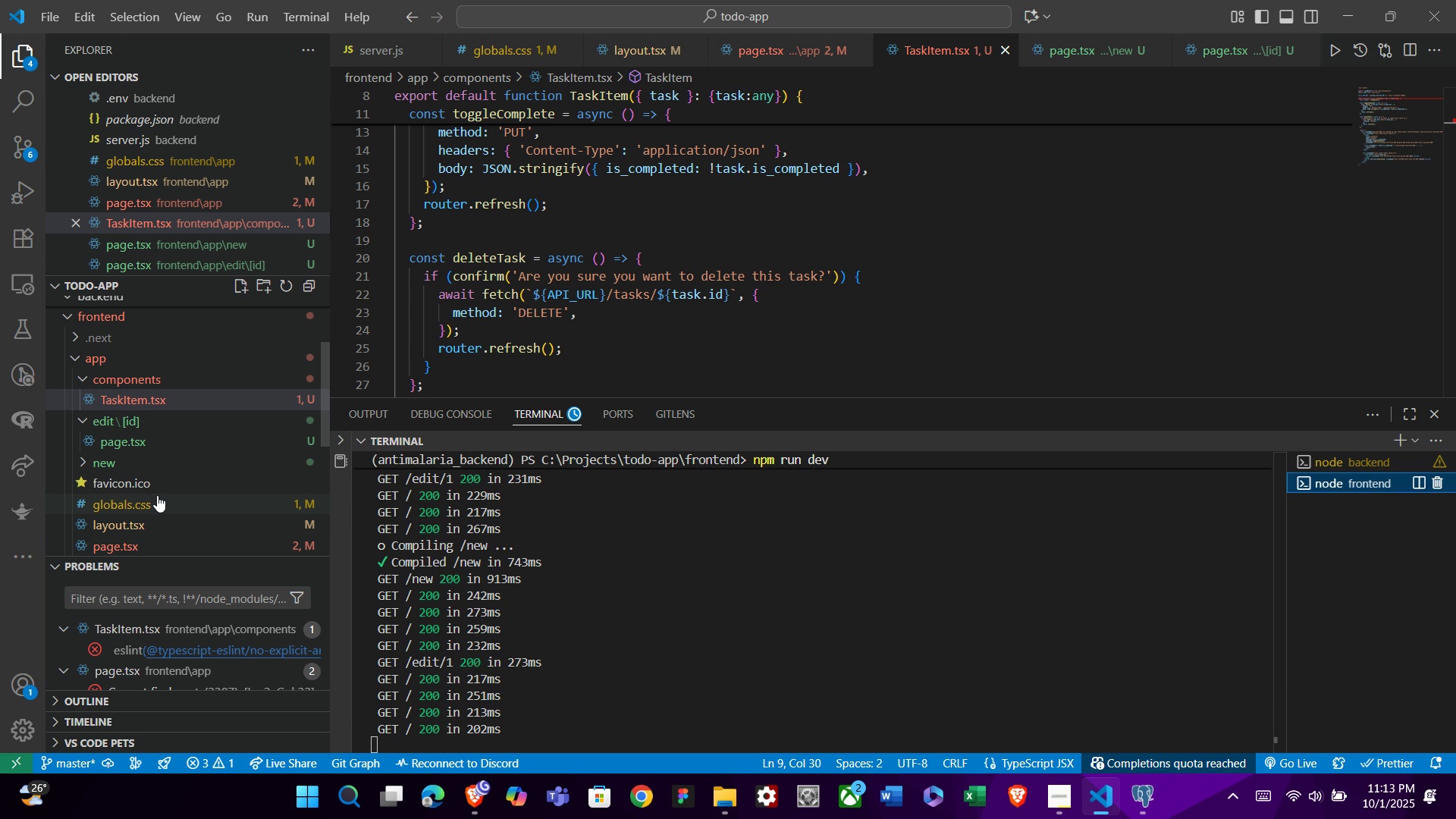 
wait(11.34)
 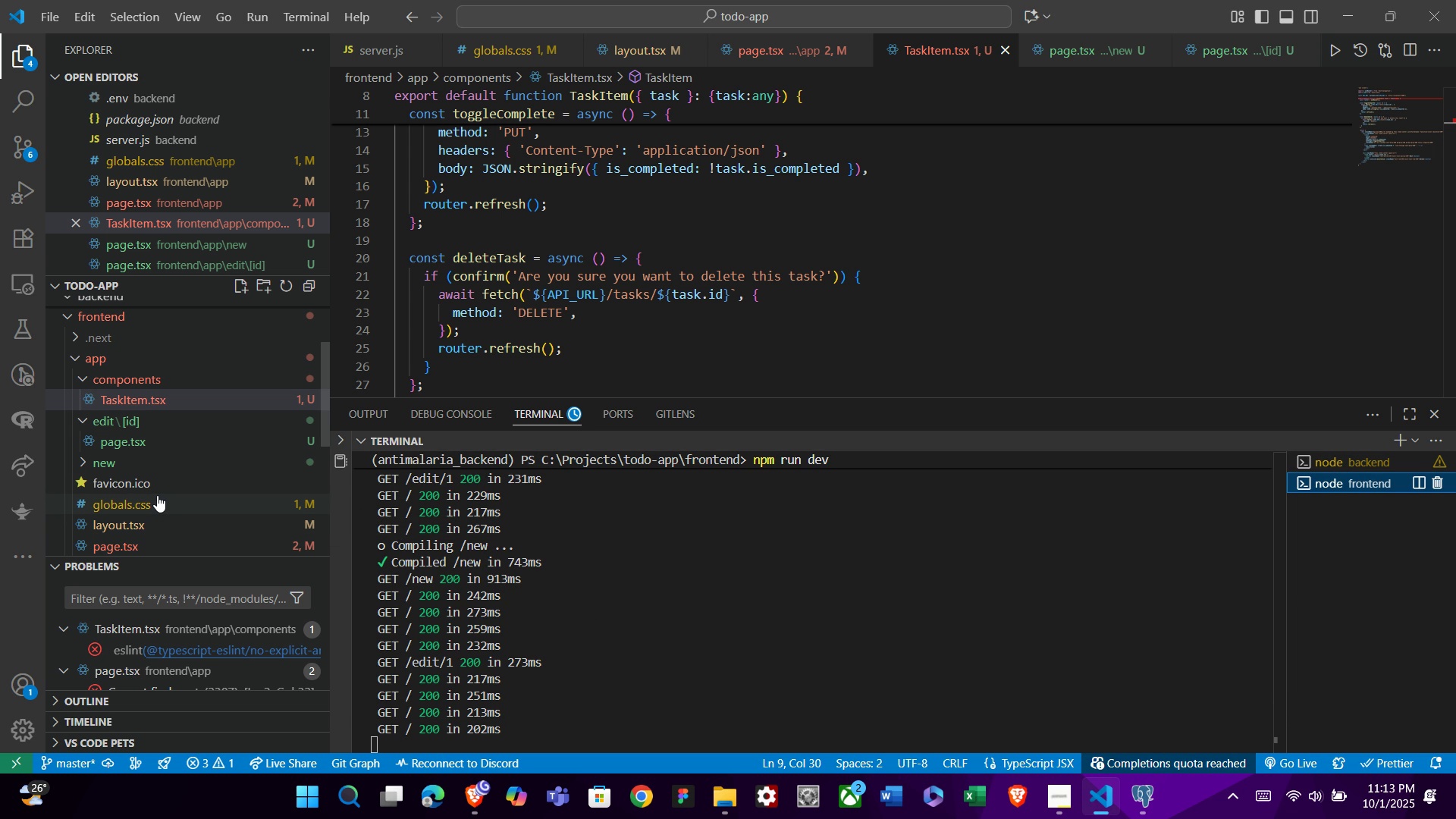 
type(cd)
 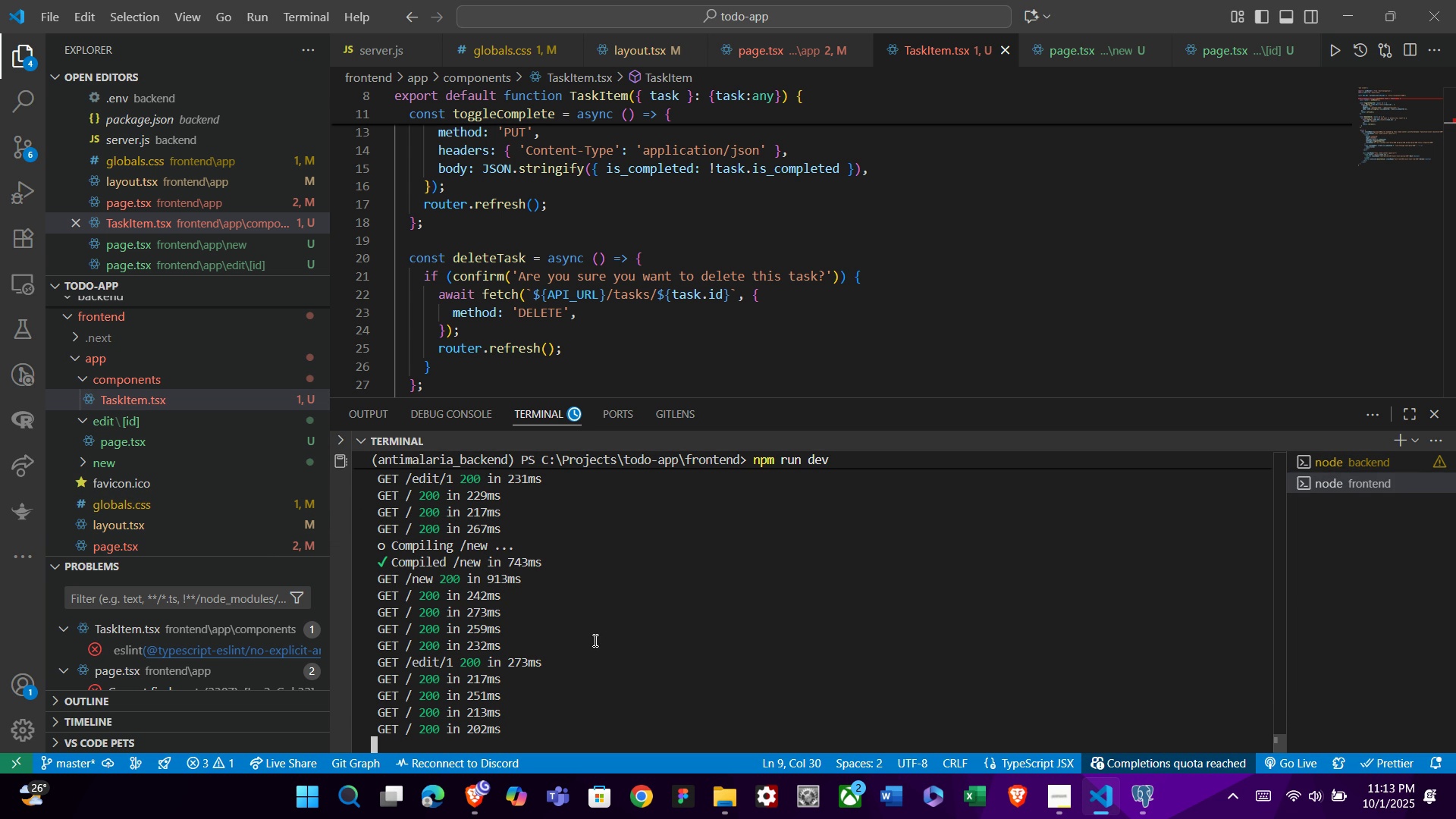 
left_click([615, 636])
 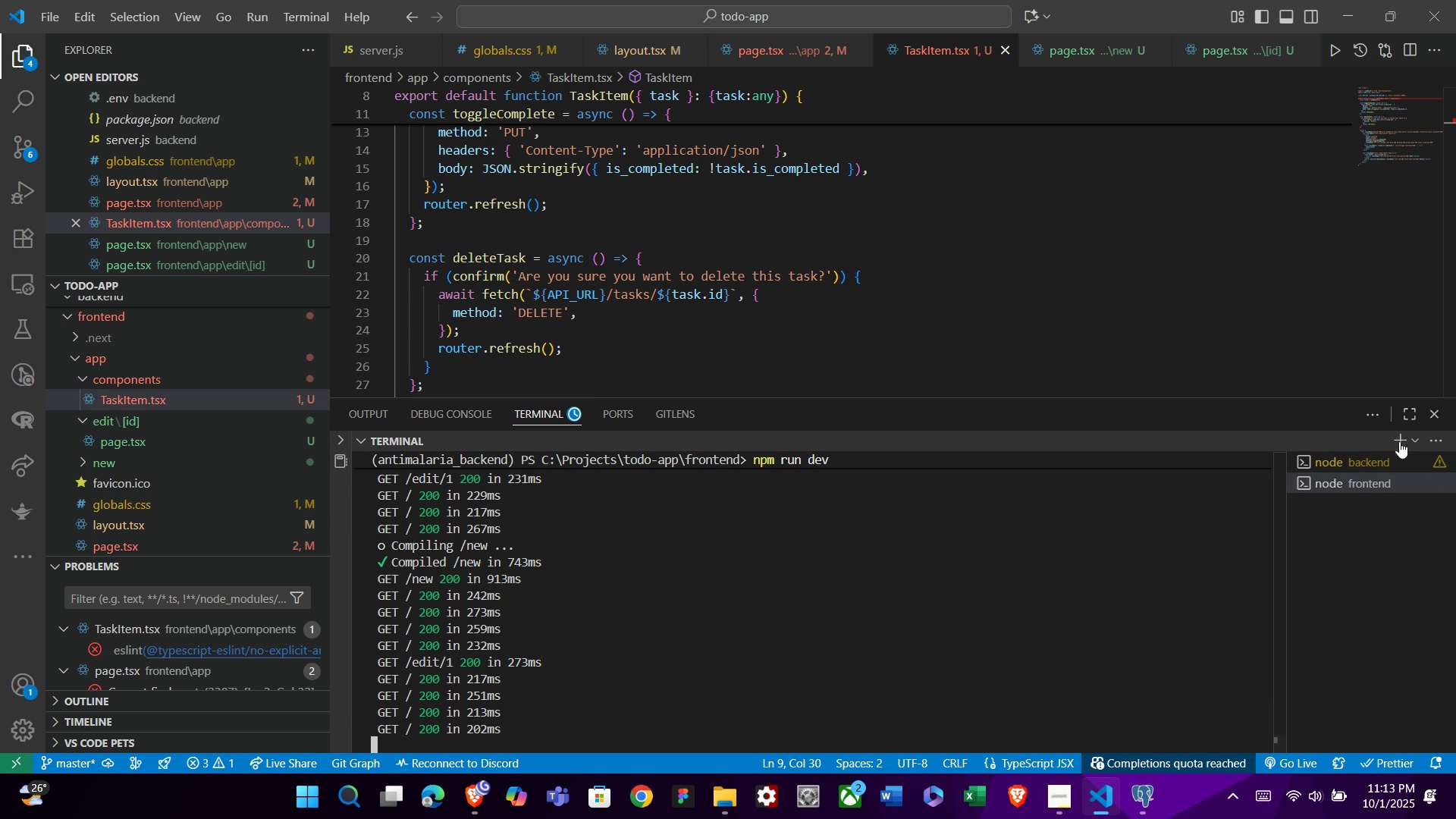 
left_click([1398, 437])
 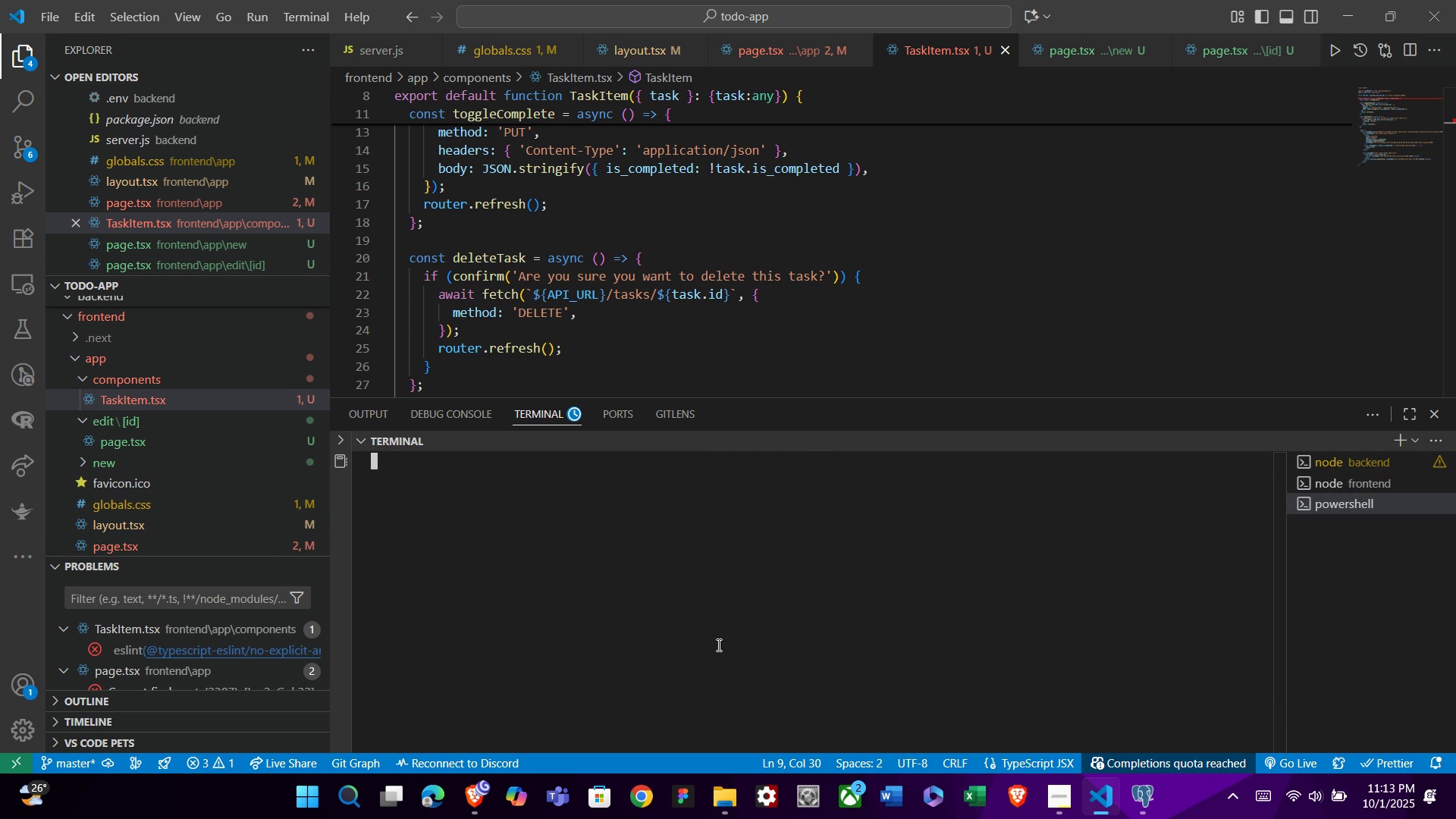 
left_click([717, 645])
 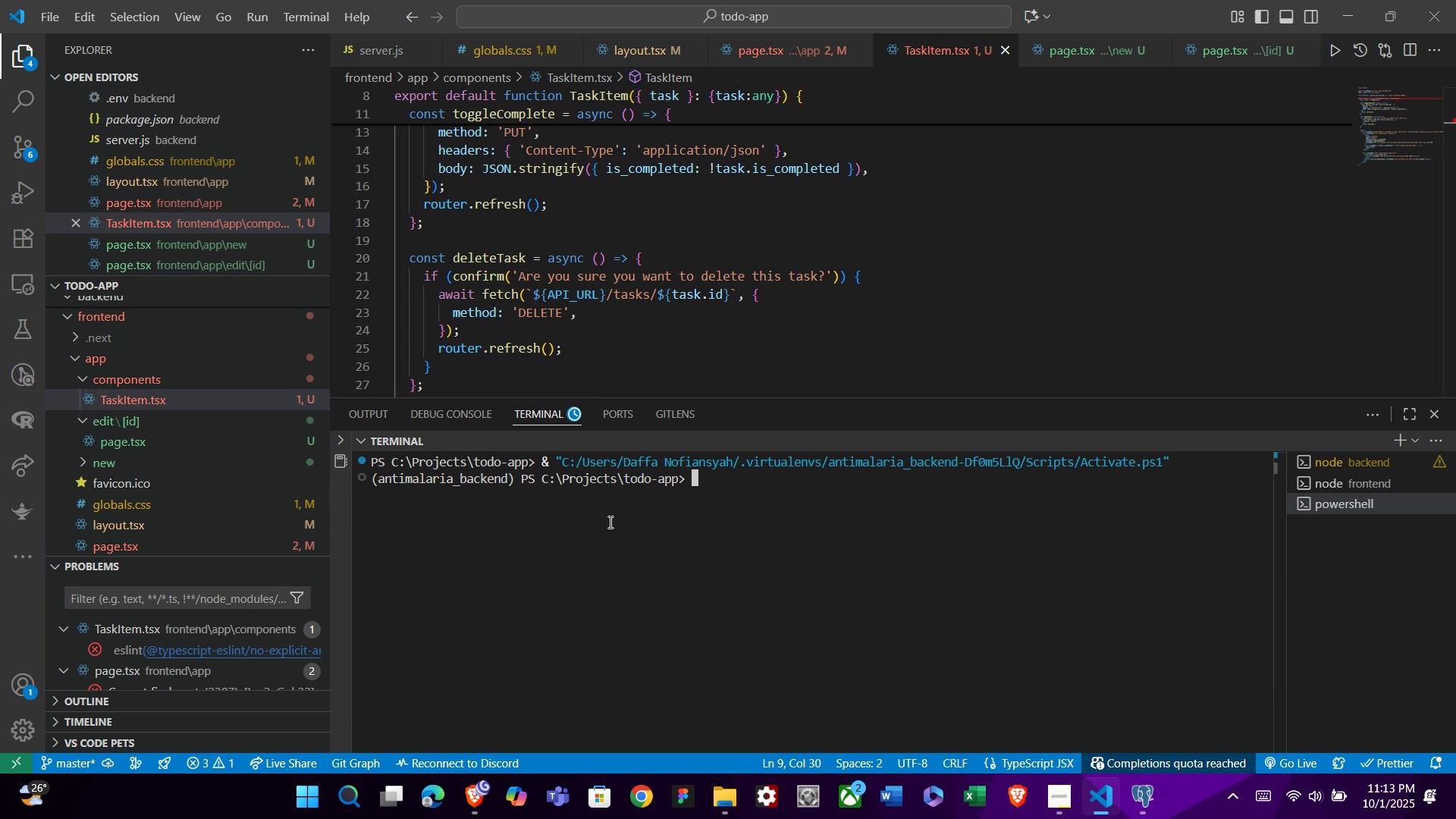 
left_click([786, 522])
 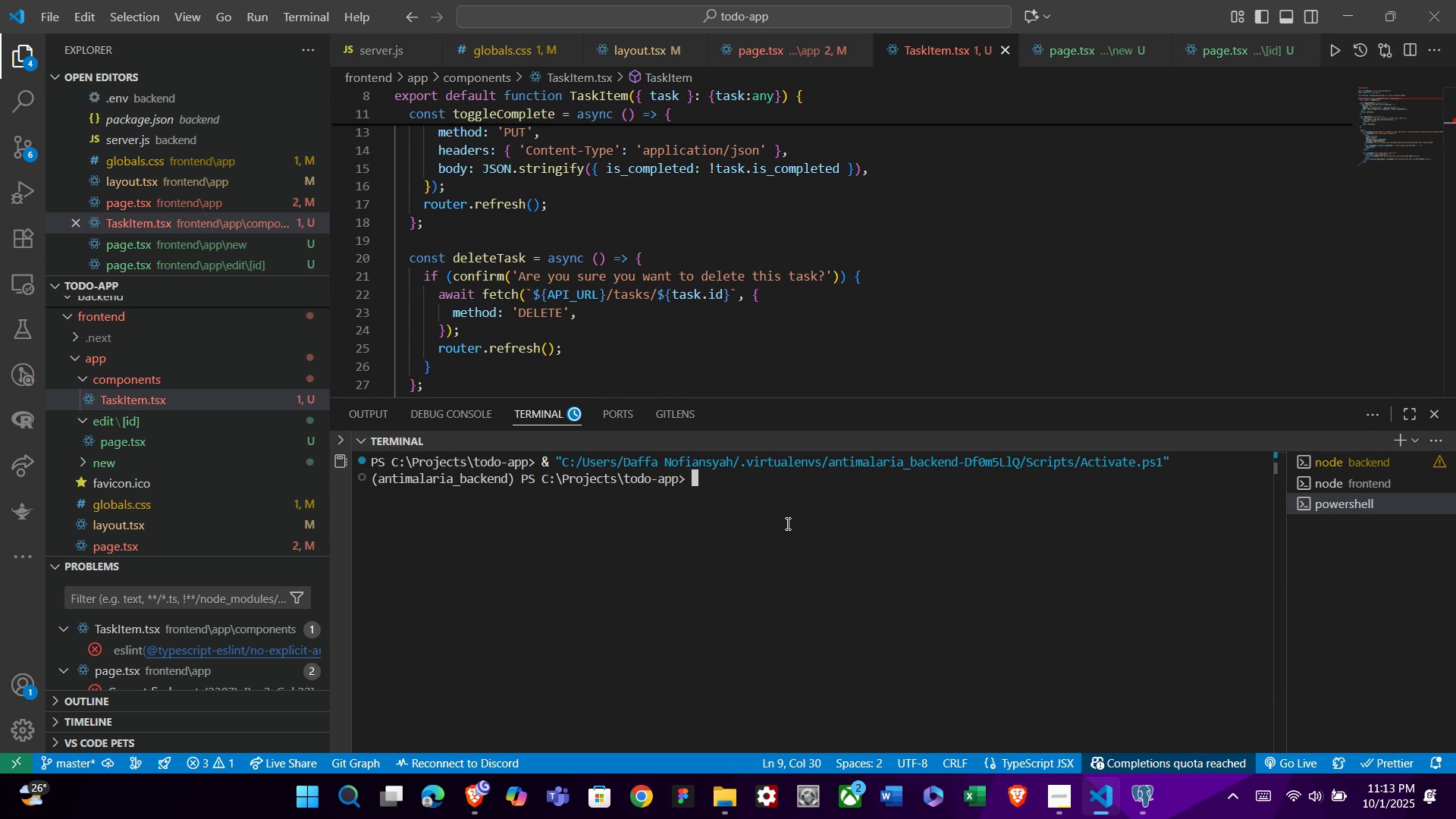 
wait(10.23)
 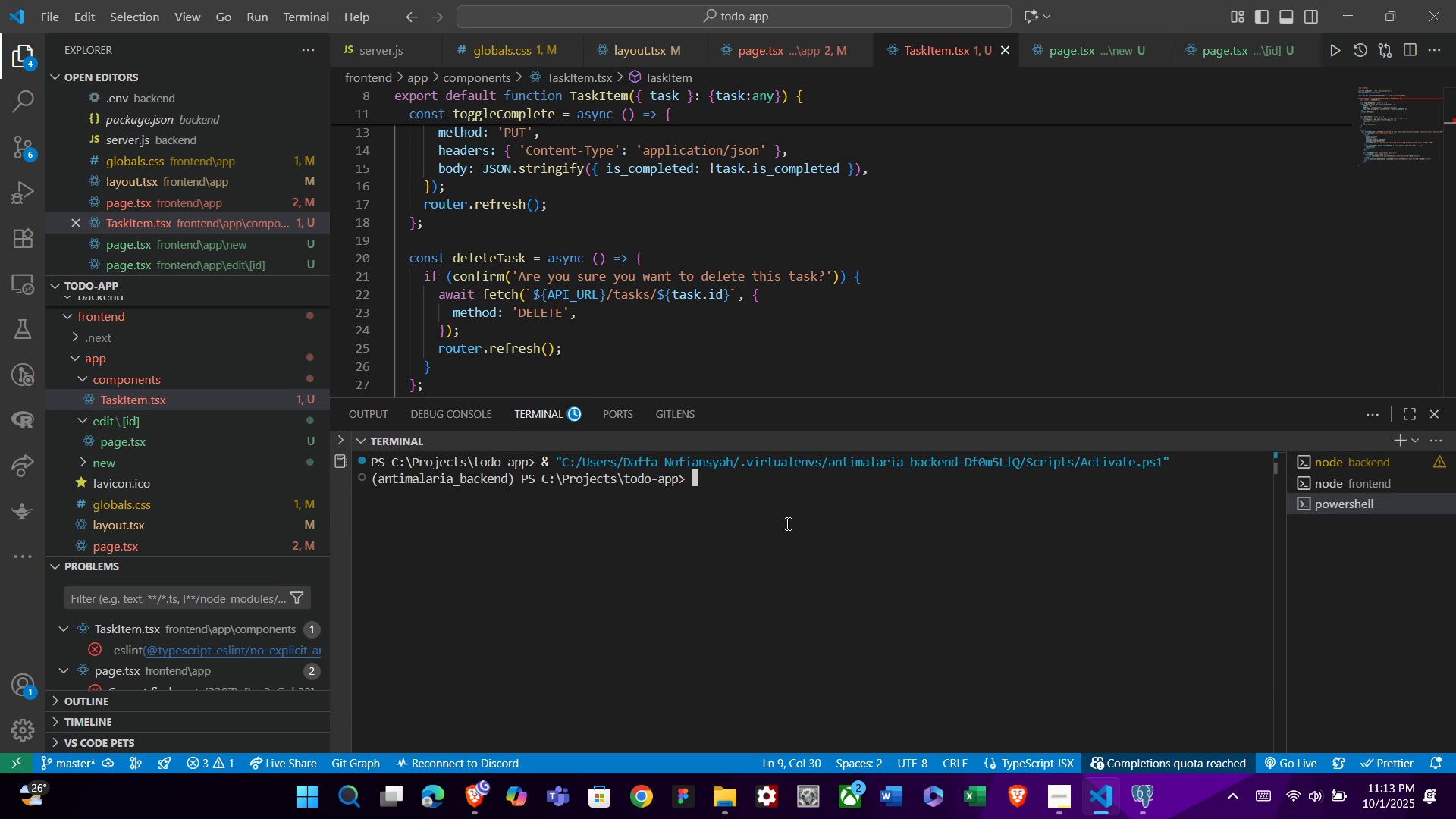 
double_click([131, 322])
 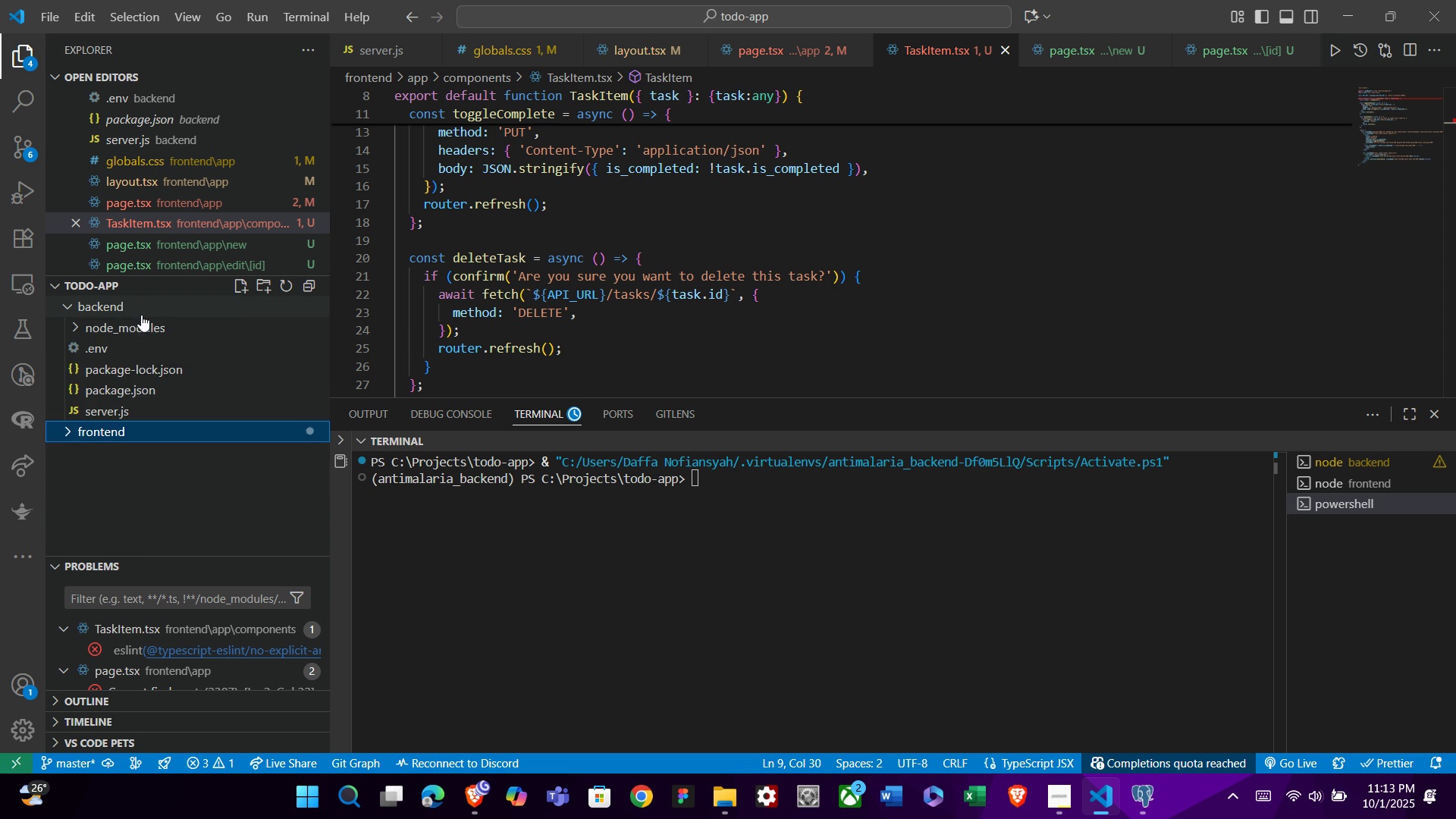 
left_click([141, 315])
 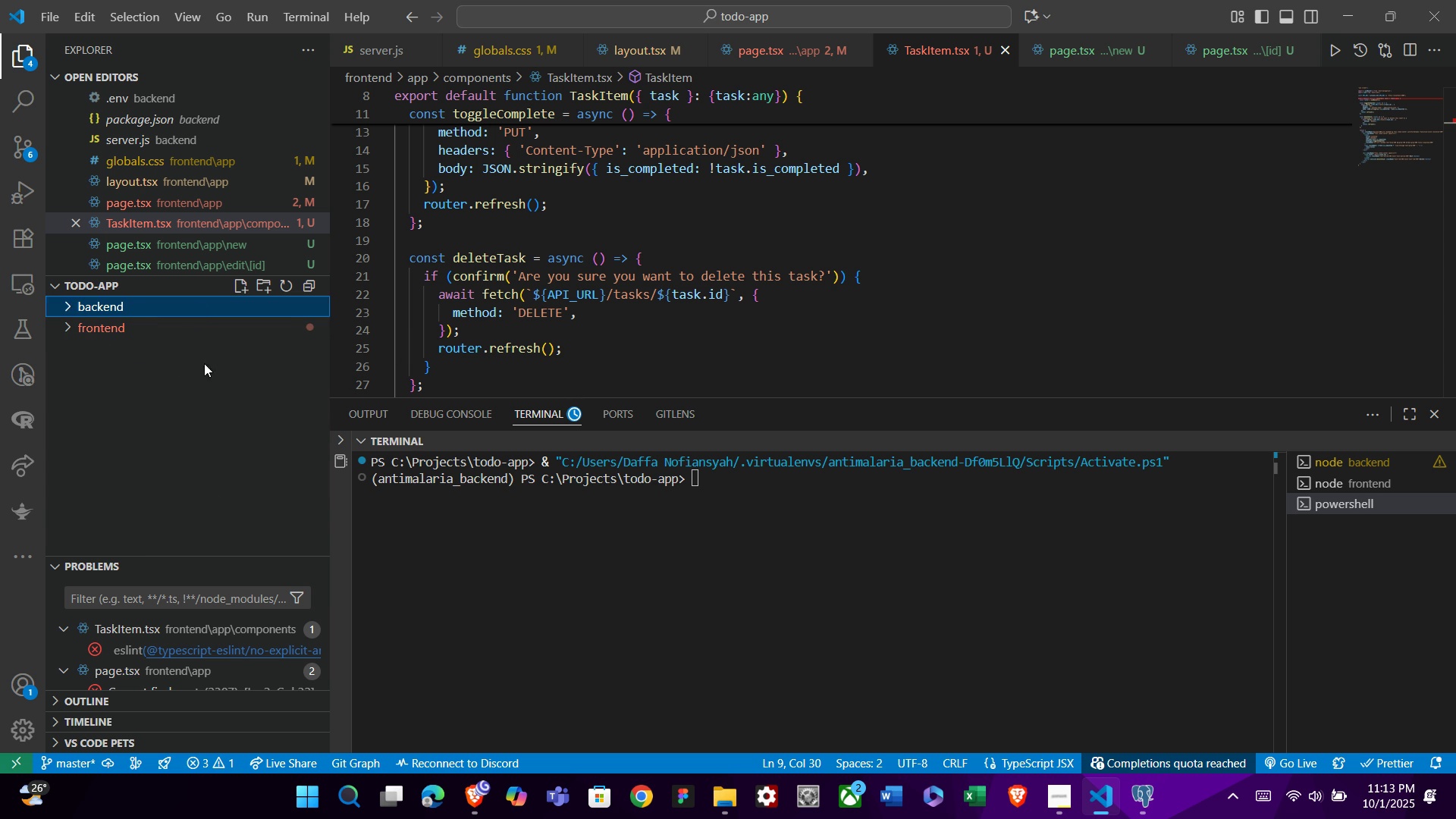 
left_click([204, 363])
 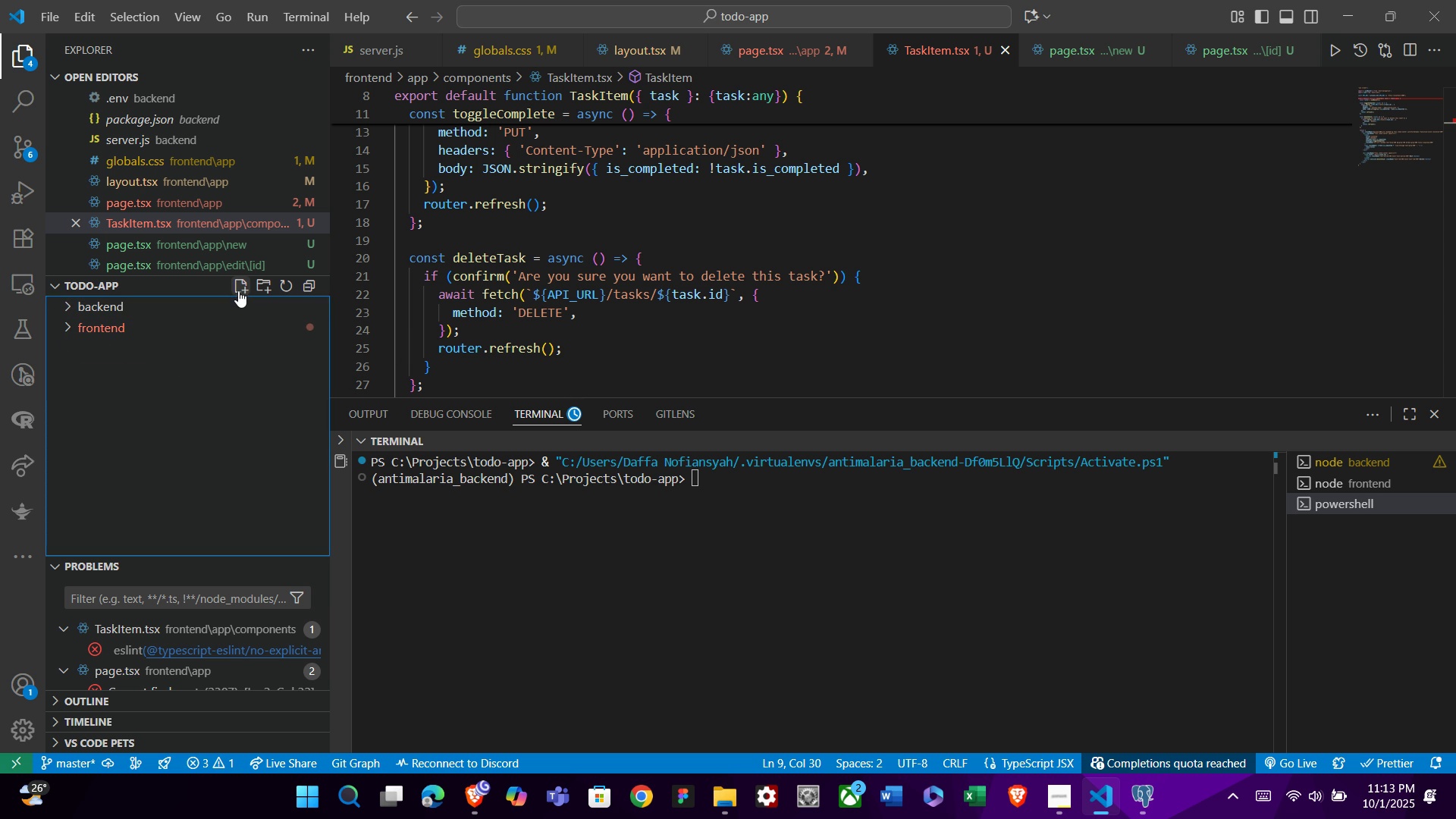 
left_click([238, 290])
 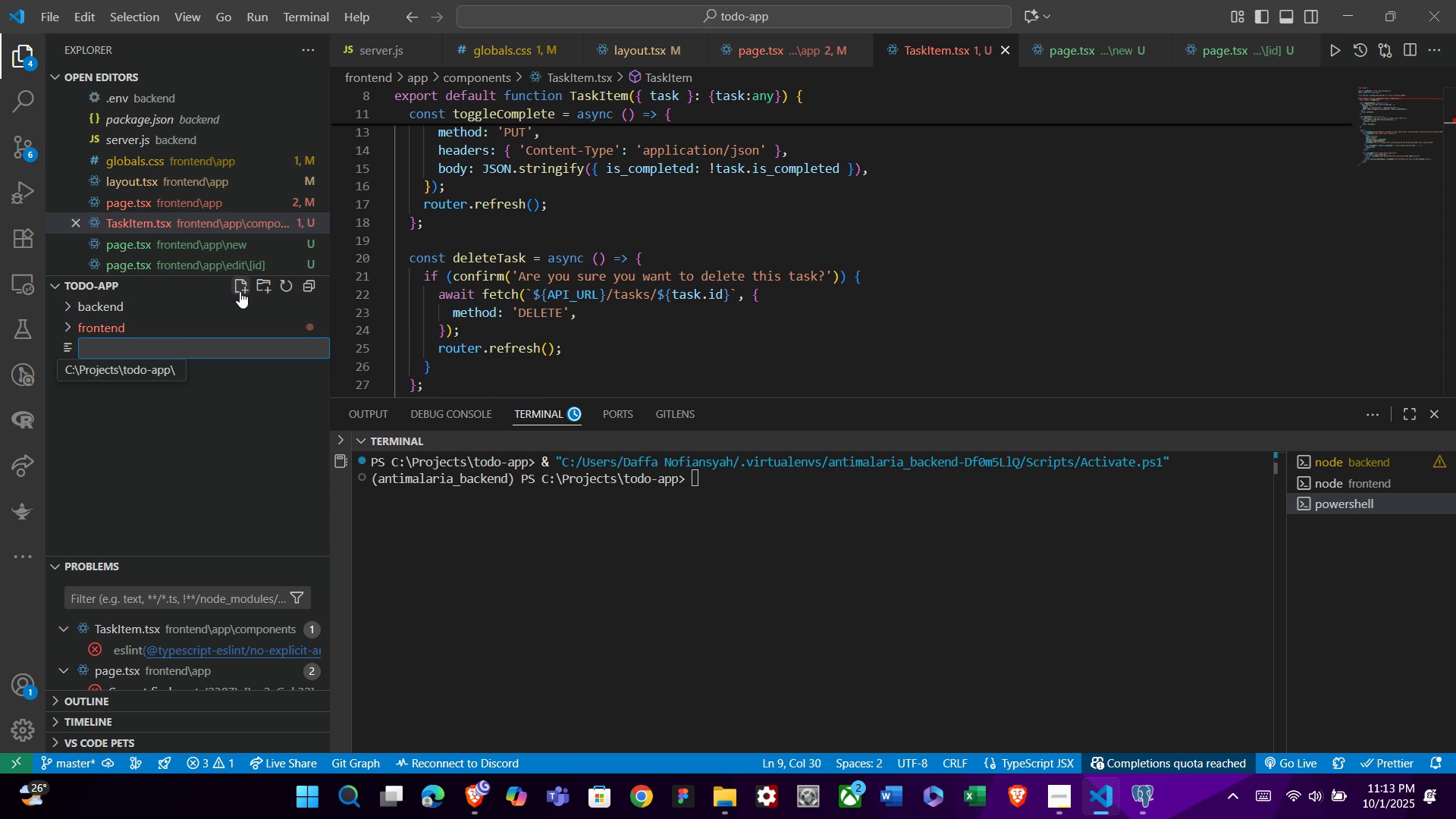 
type(READMEm)
key(Backspace)
type(,)
key(Backspace)
type(.md)
 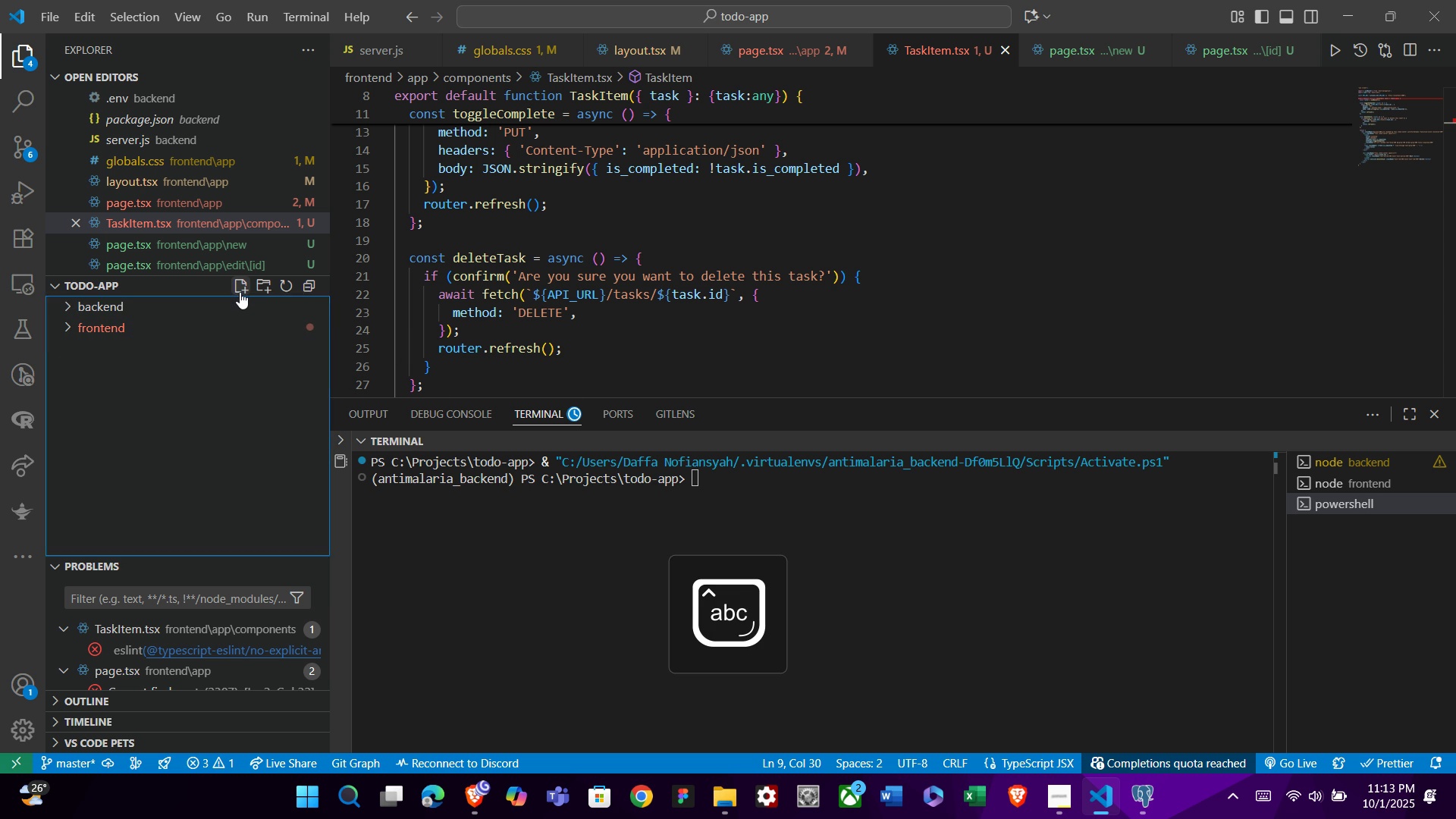 
key(Enter)
 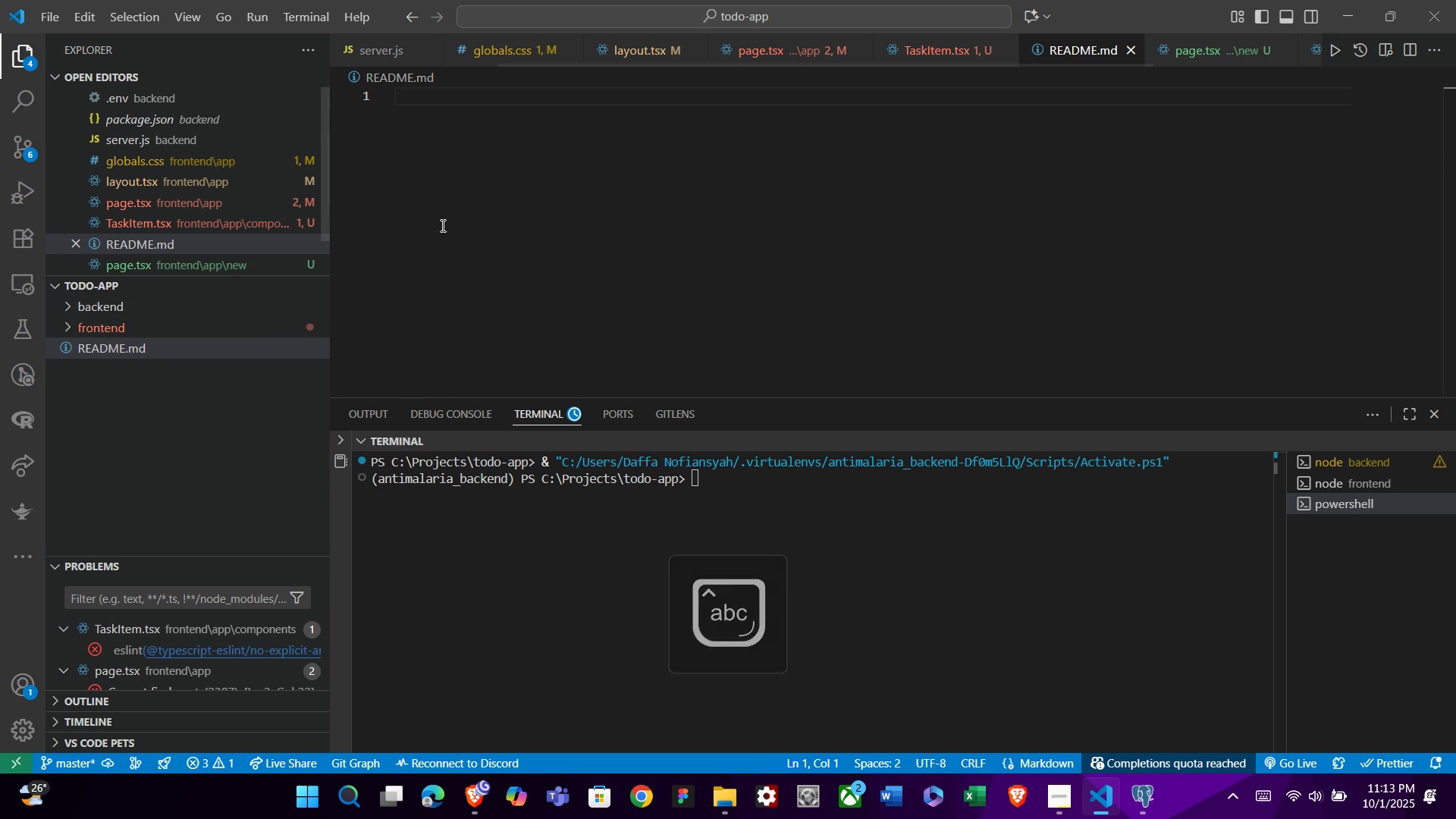 
left_click([441, 225])